 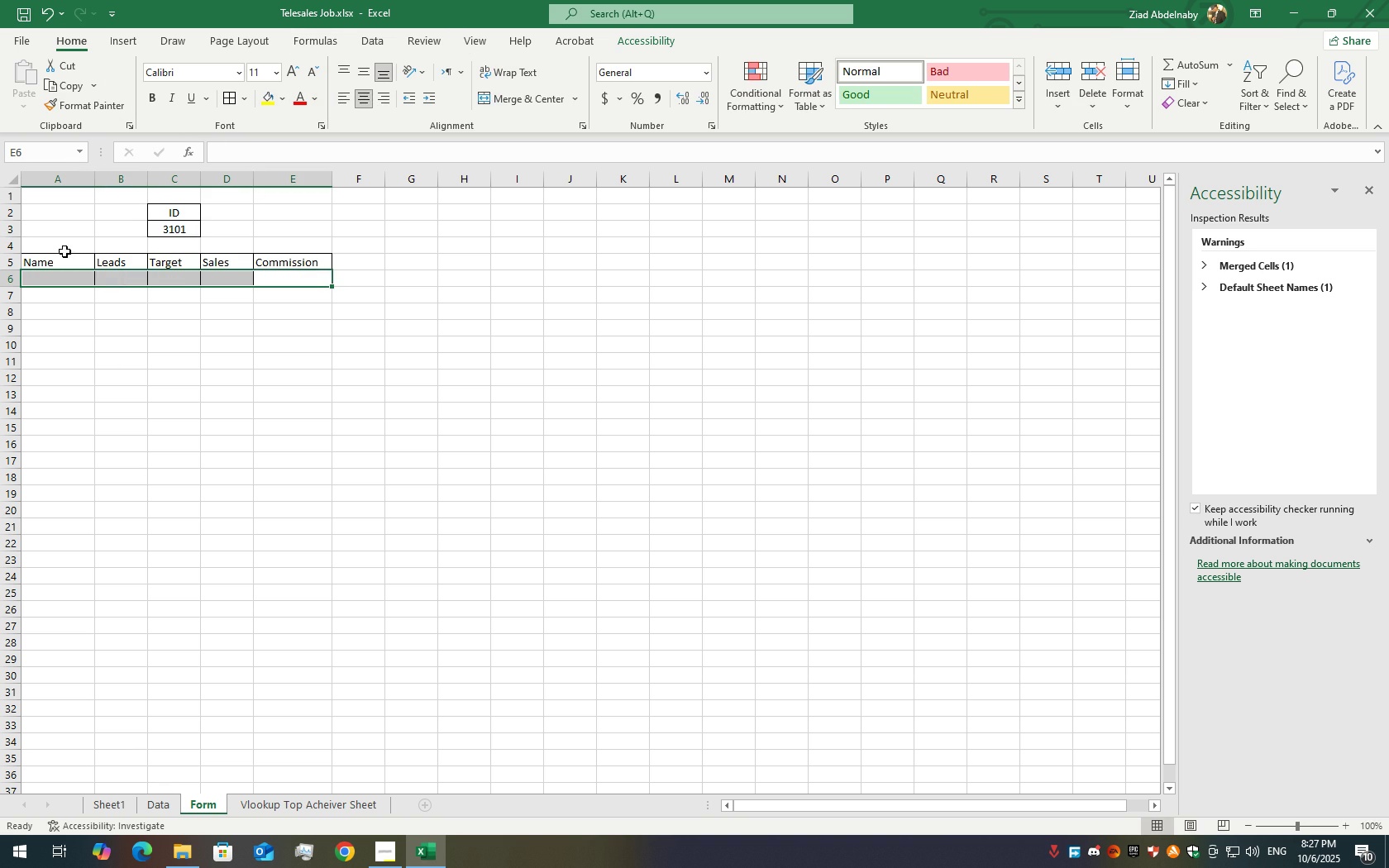 
double_click([52, 274])
 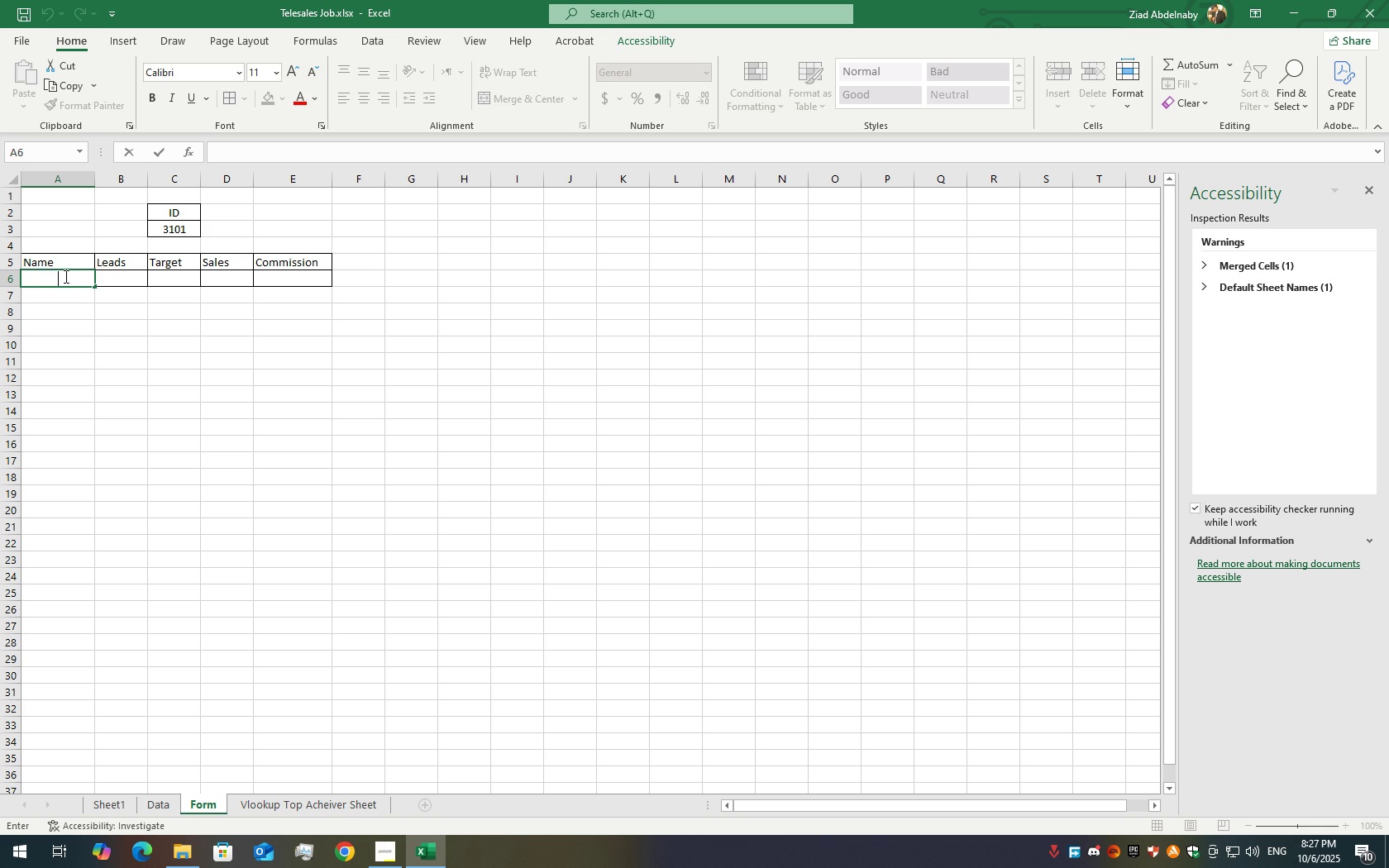 
type(=vloo)
 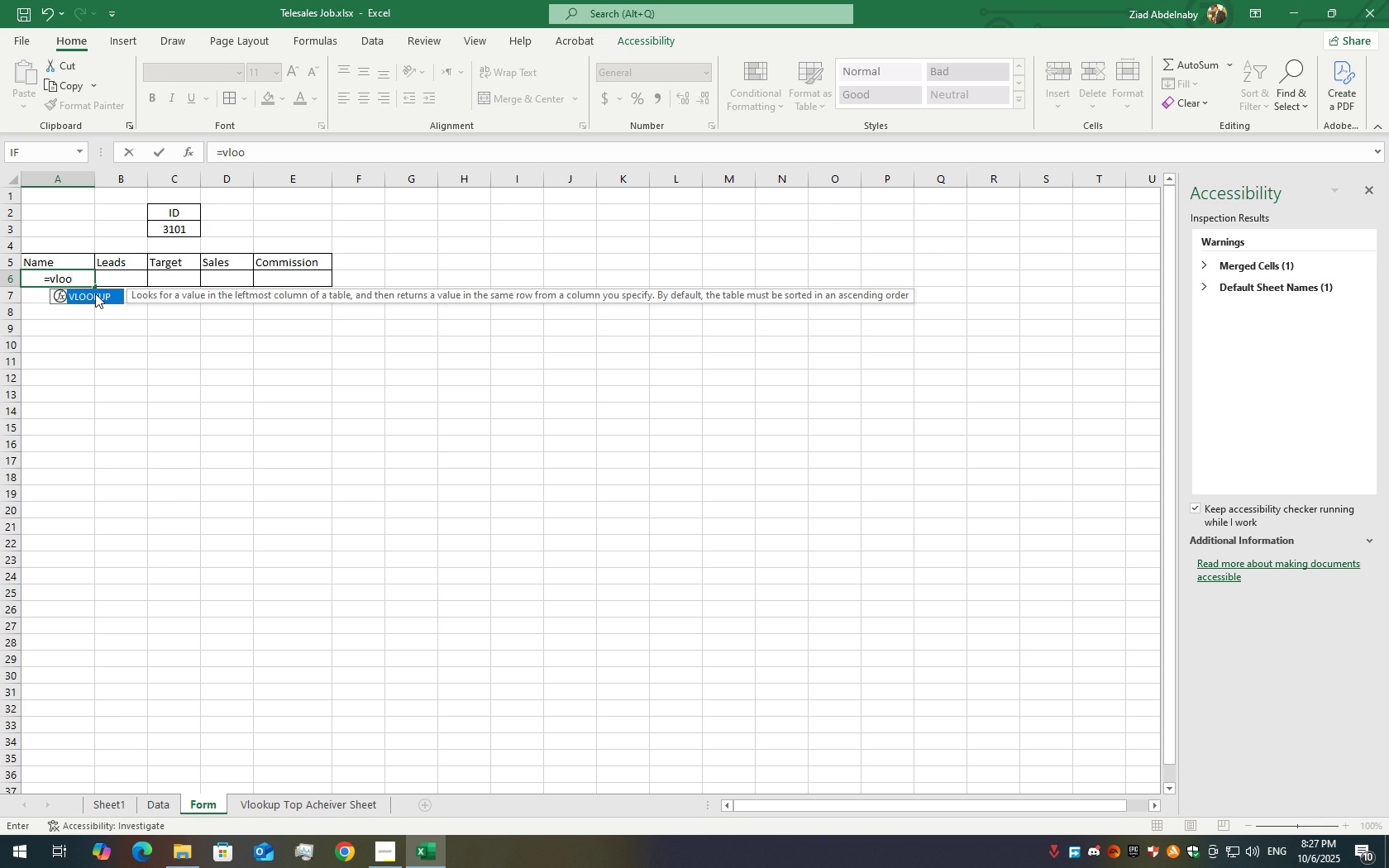 
double_click([95, 293])
 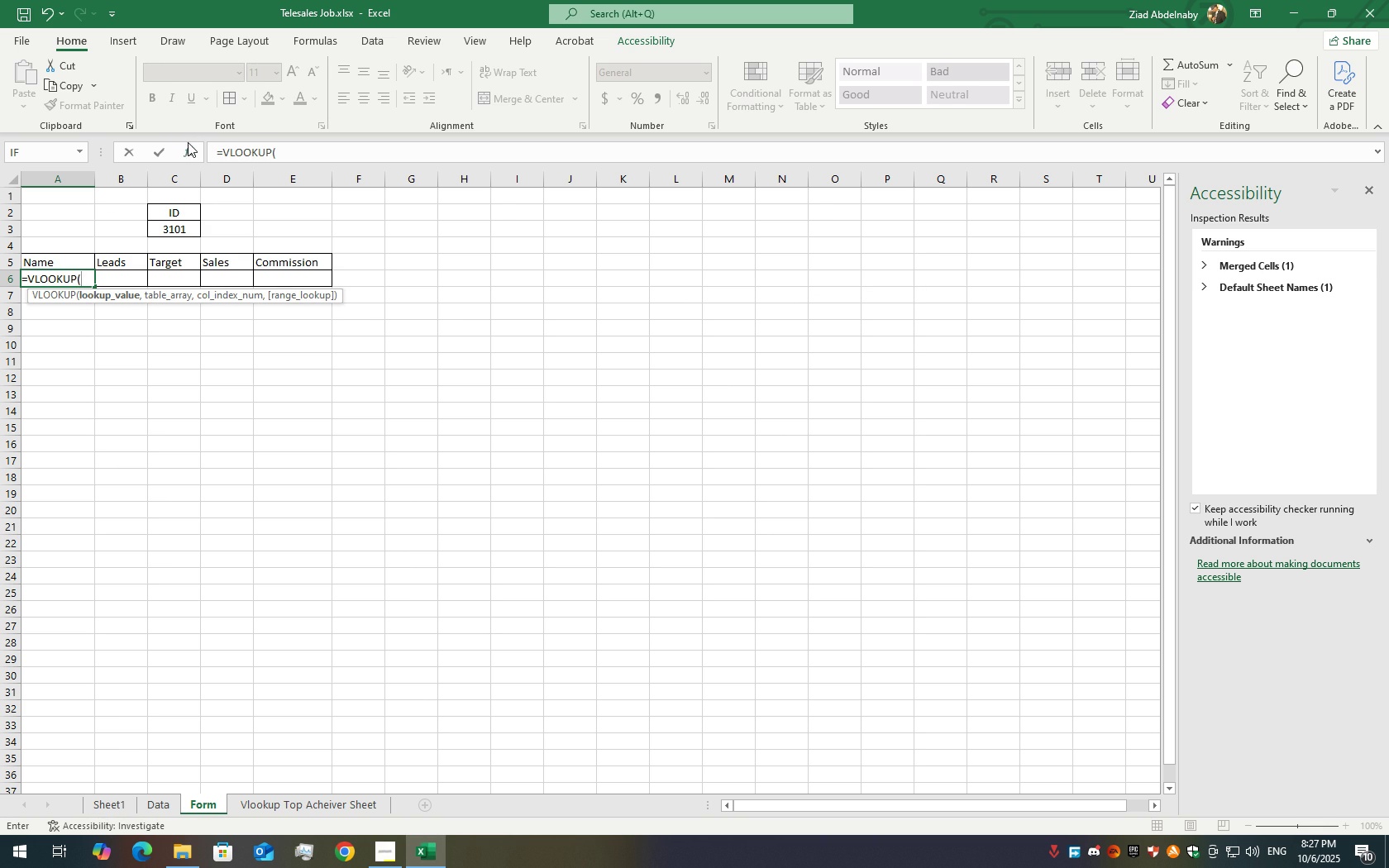 
left_click([189, 146])
 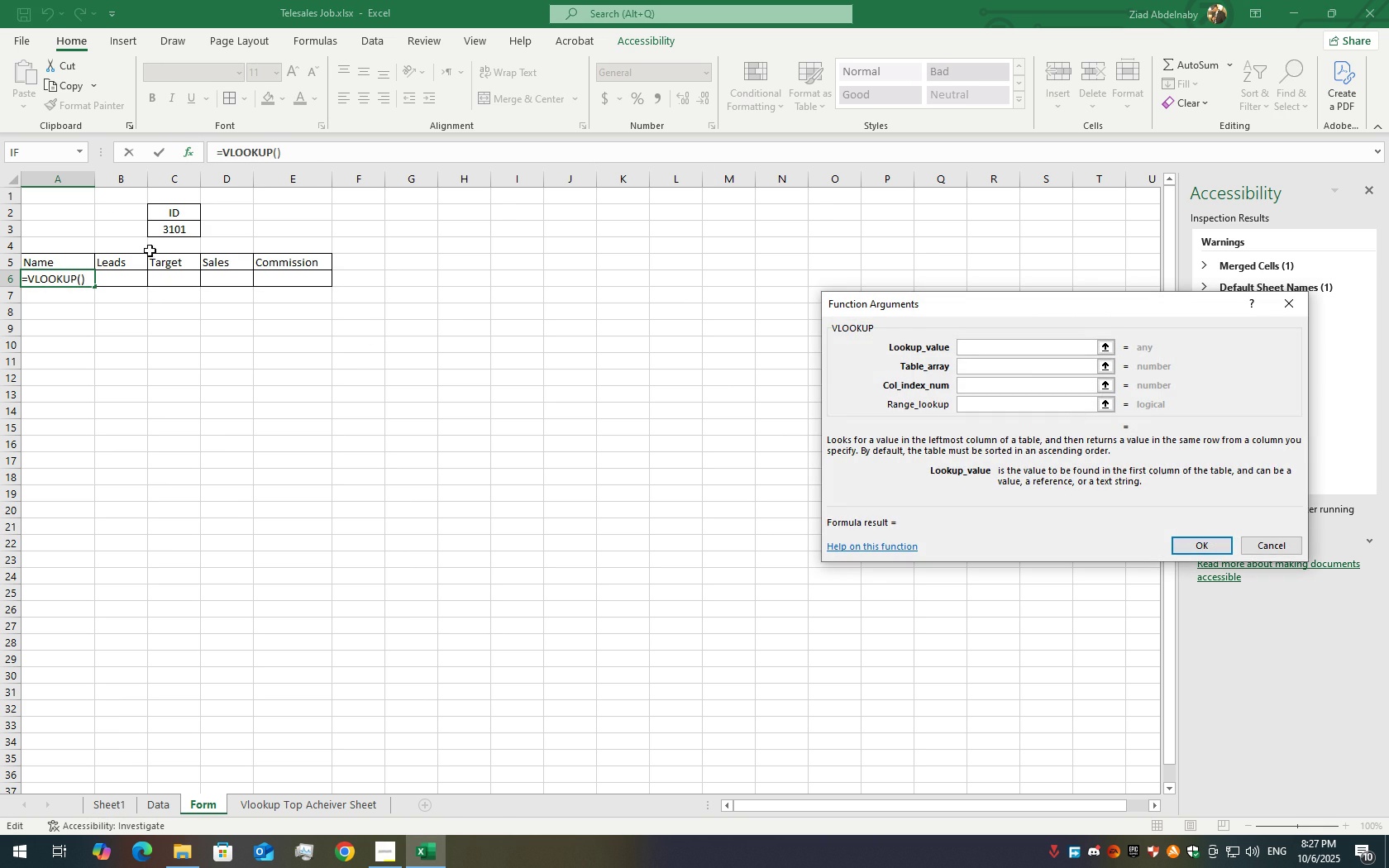 
left_click([168, 230])
 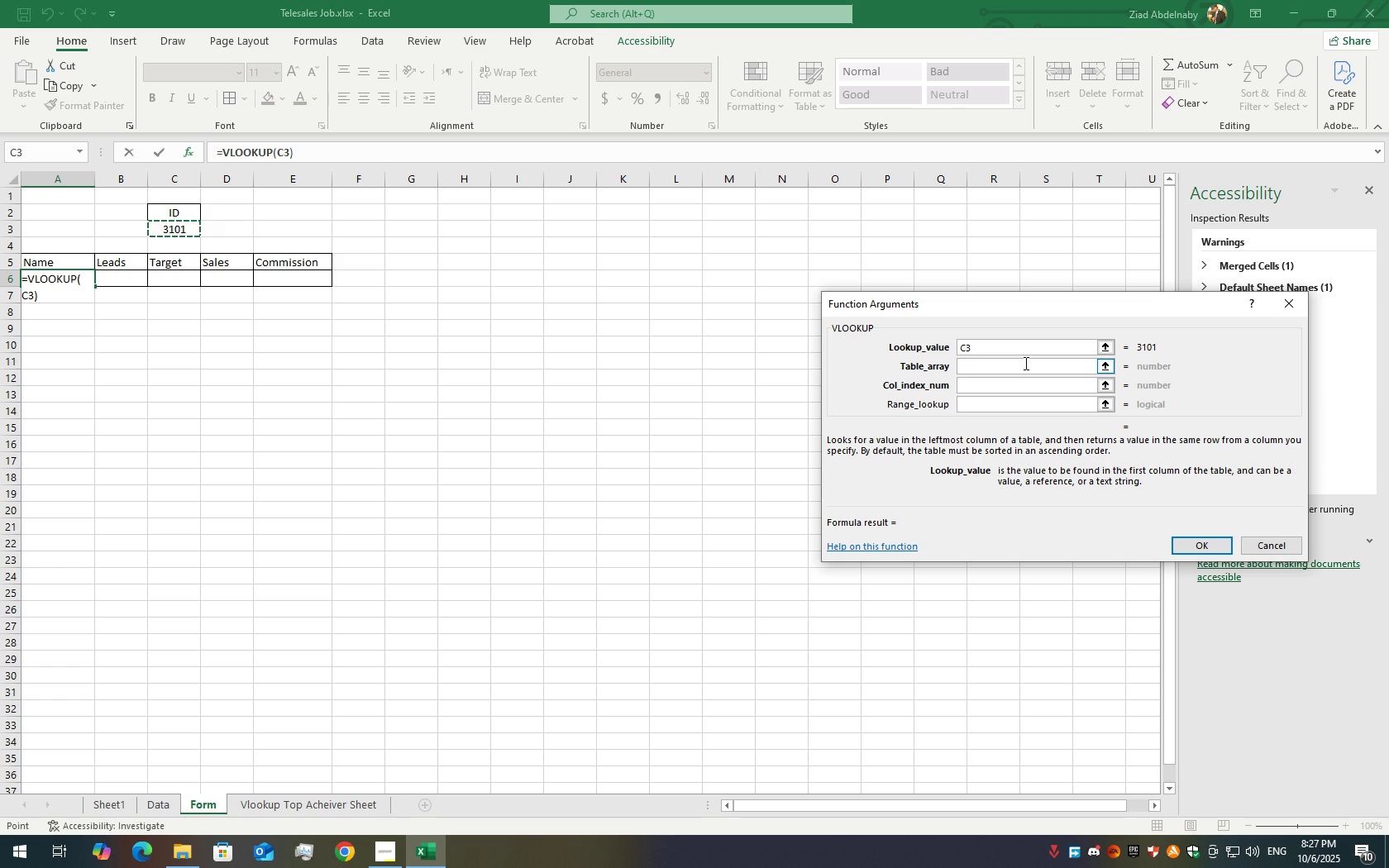 
left_click([1024, 361])
 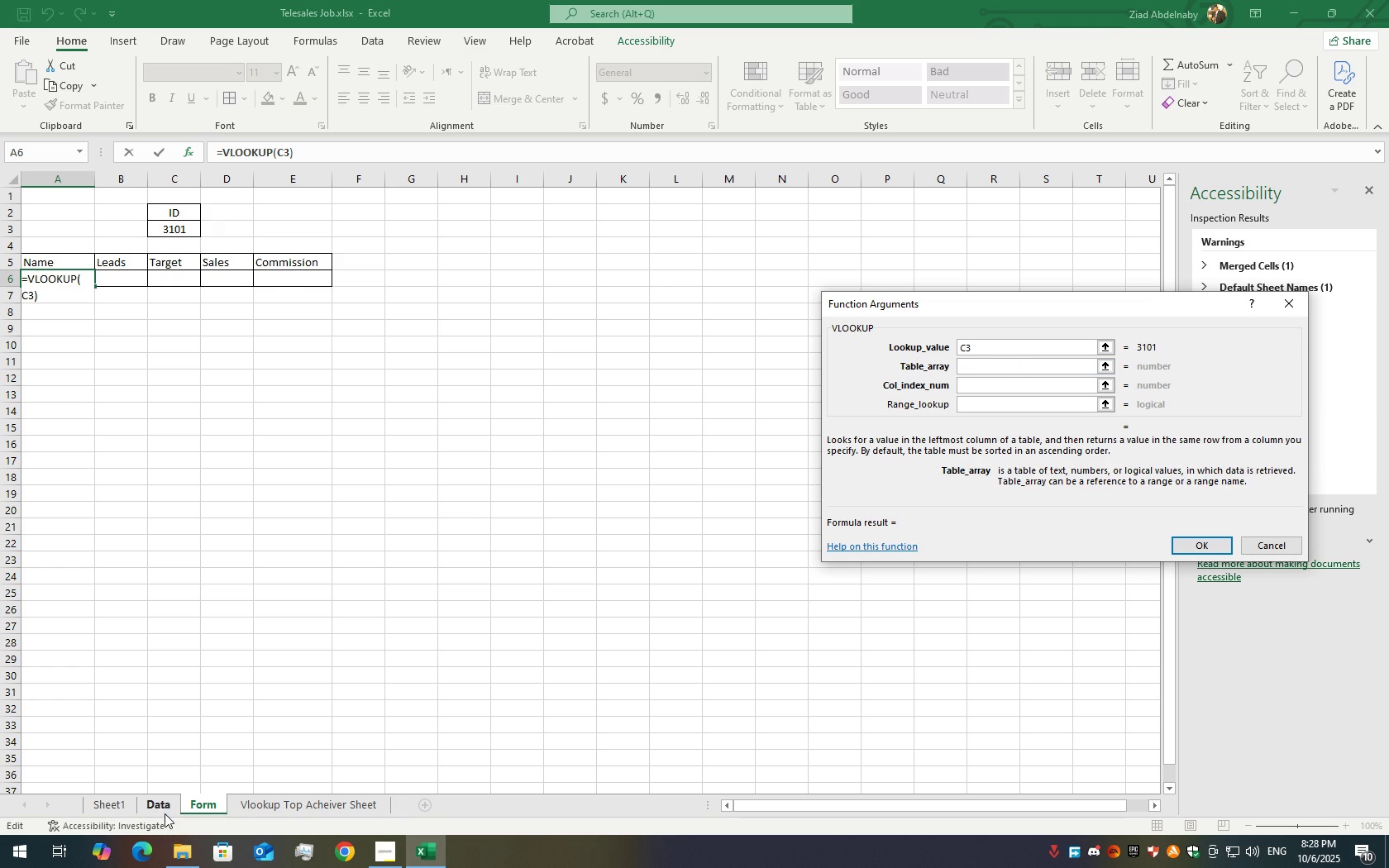 
left_click([160, 811])